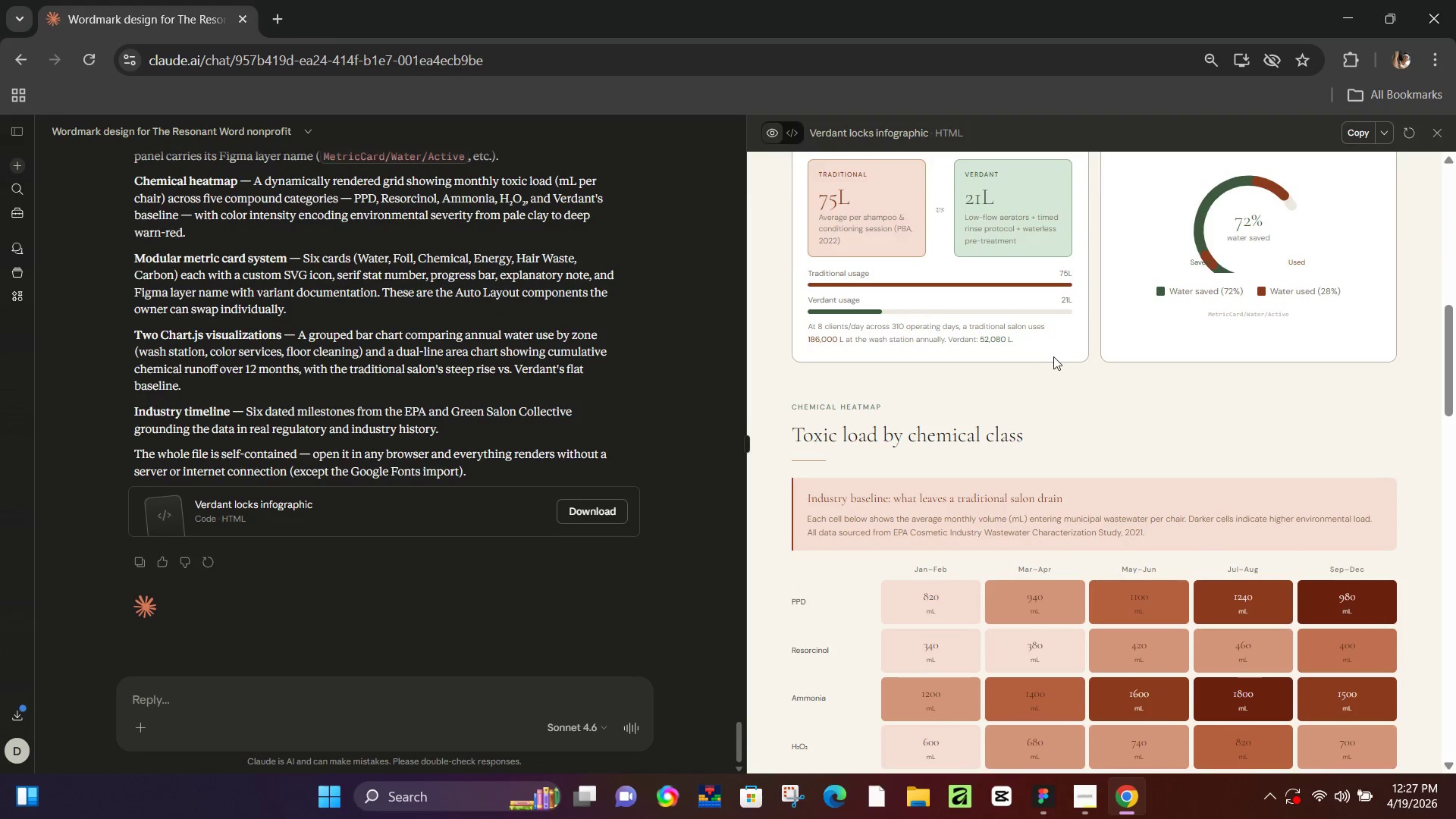 
scroll: coordinate [1061, 369], scroll_direction: up, amount: 3.0
 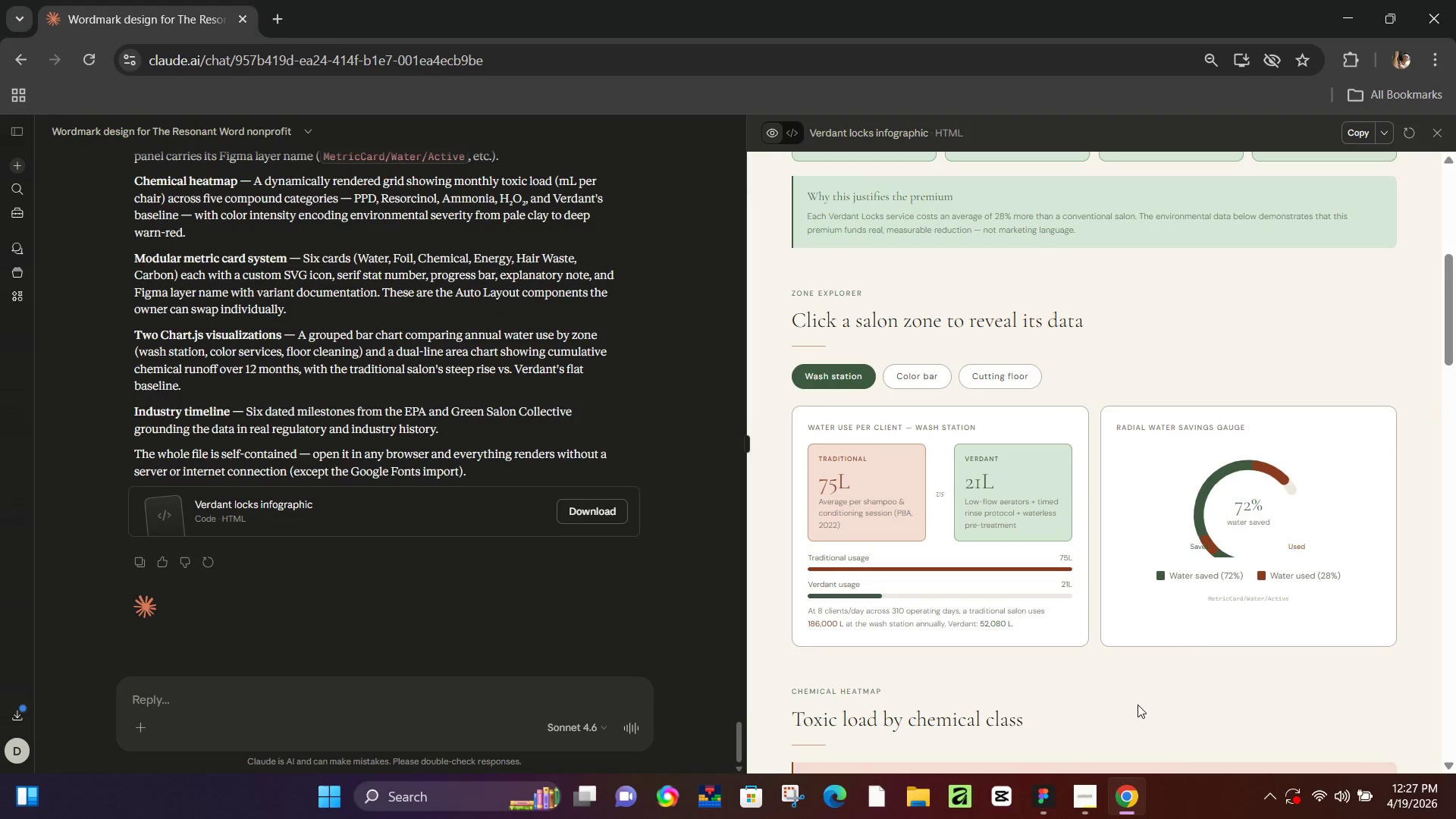 
scroll: coordinate [1138, 686], scroll_direction: down, amount: 2.0
 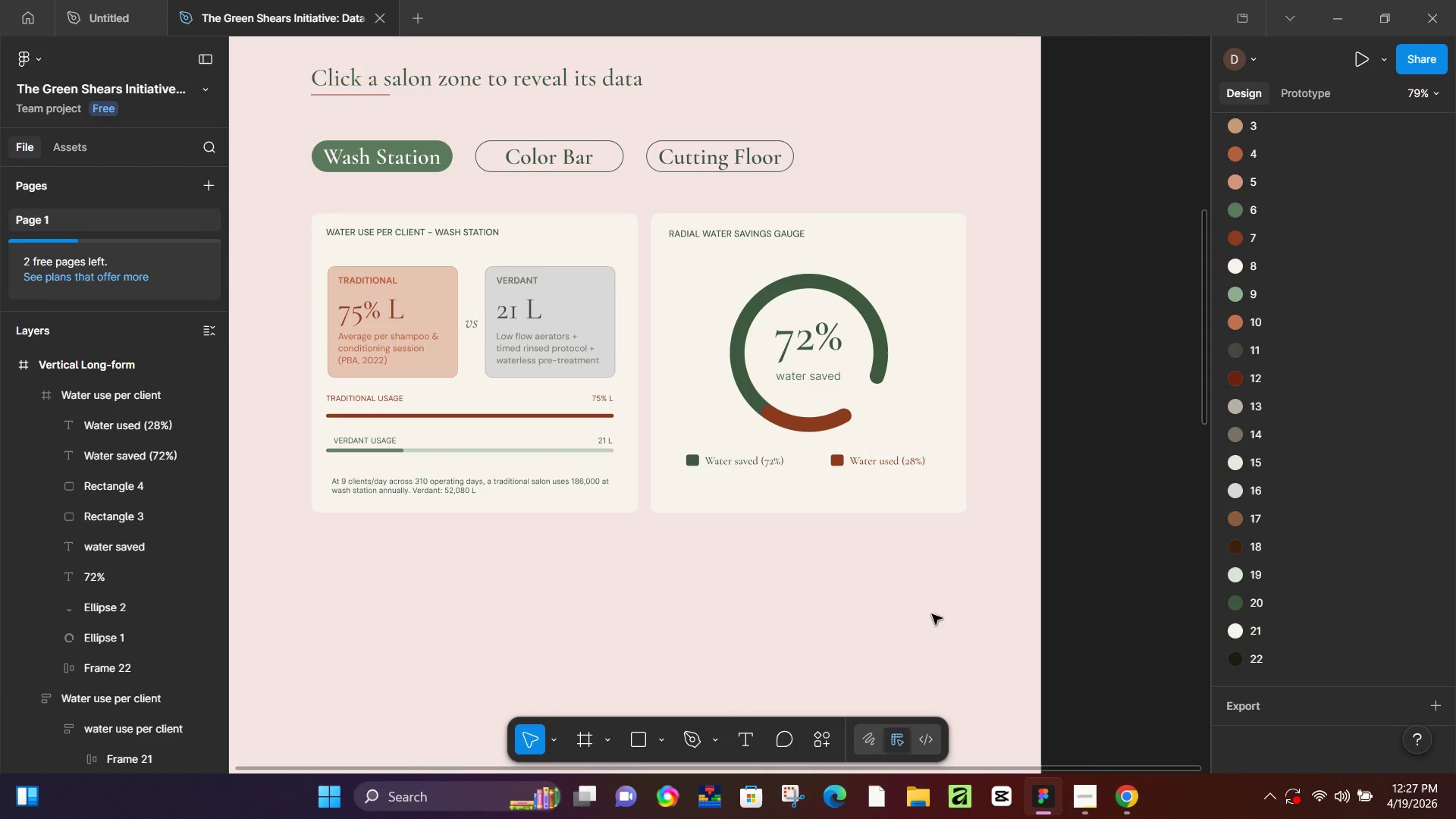 
hold_key(key=Space, duration=0.47)
 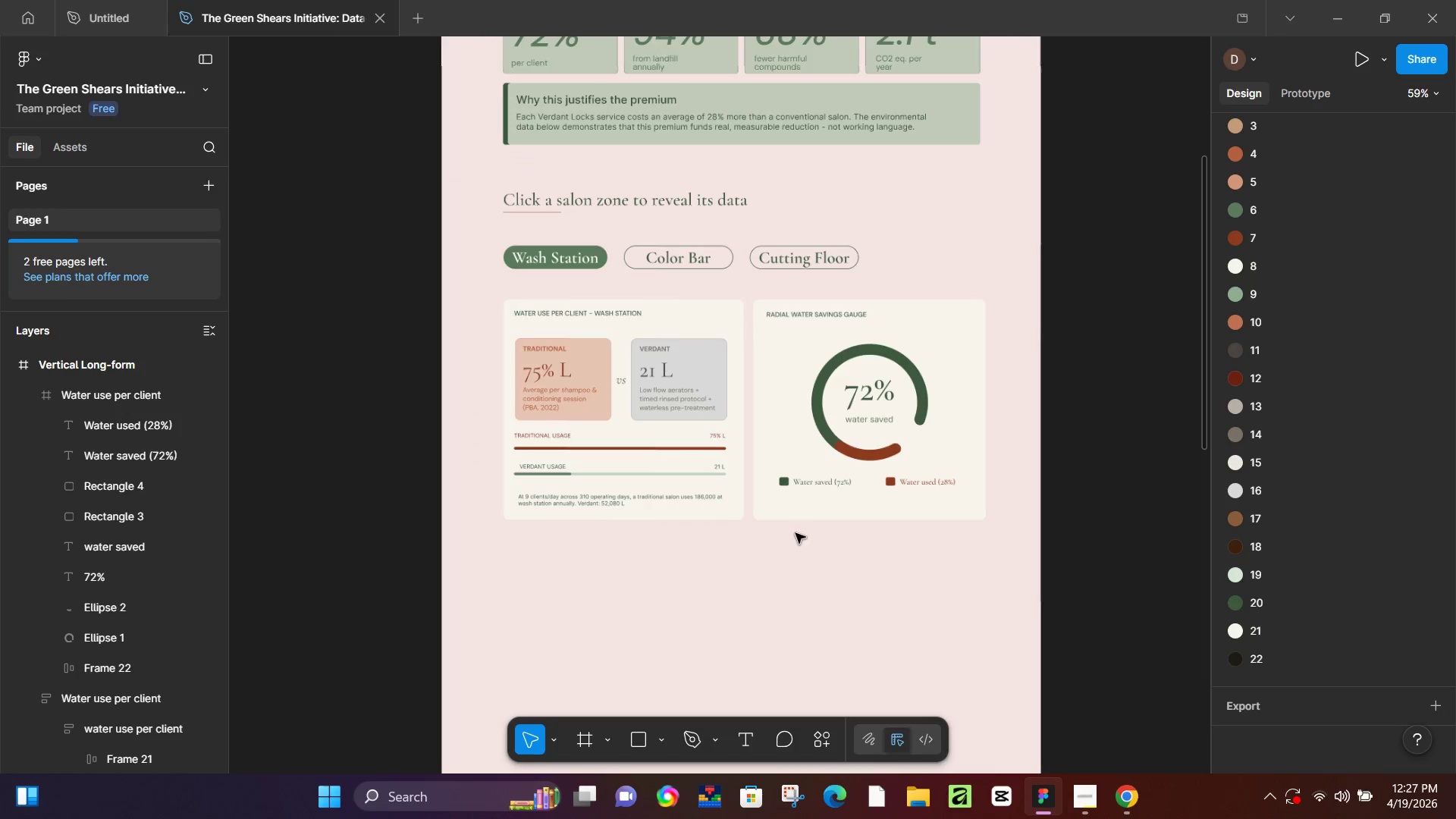 
left_click_drag(start_coordinate=[725, 577], to_coordinate=[812, 580])
 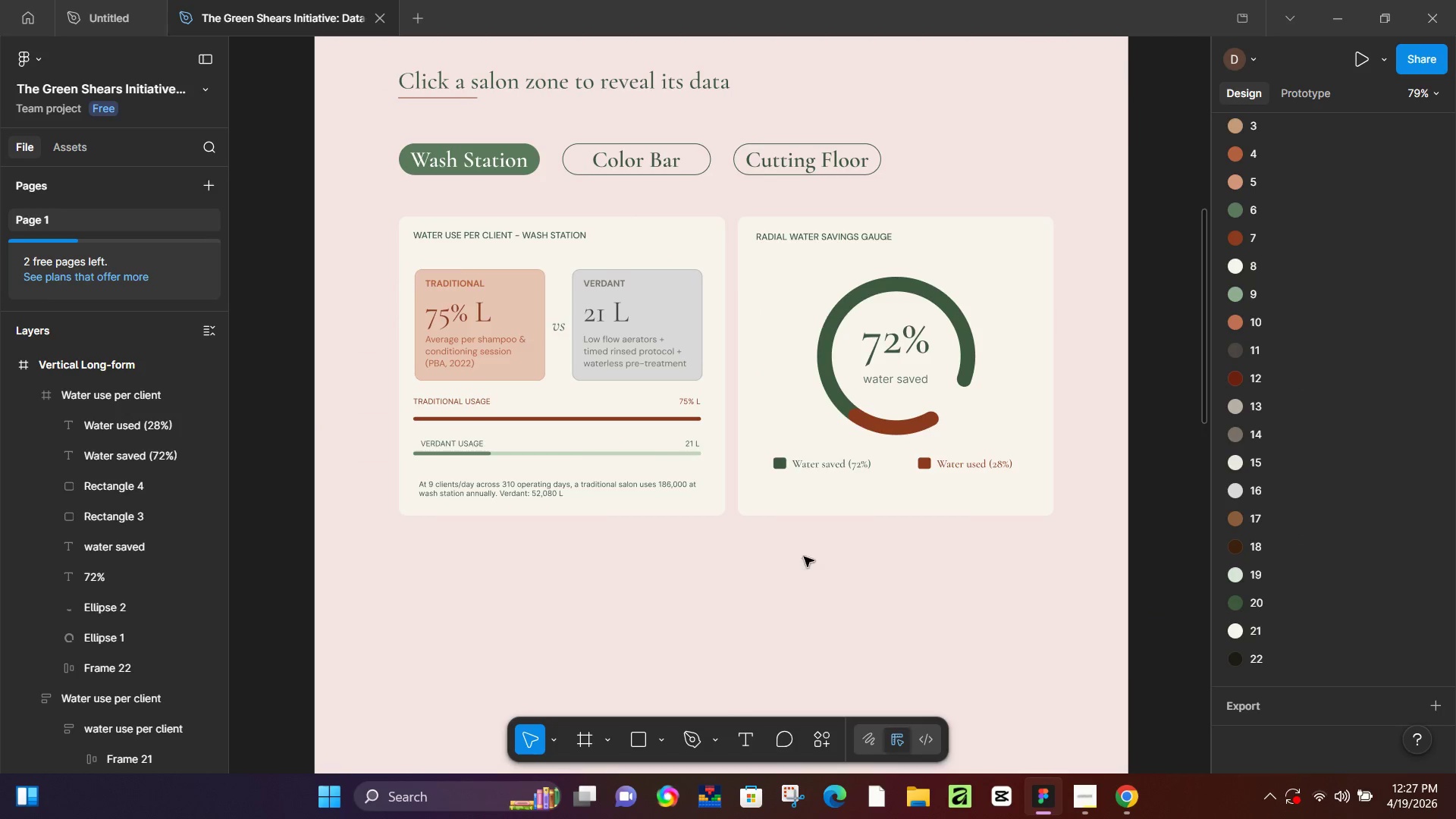 
key(Control+ControlLeft)
 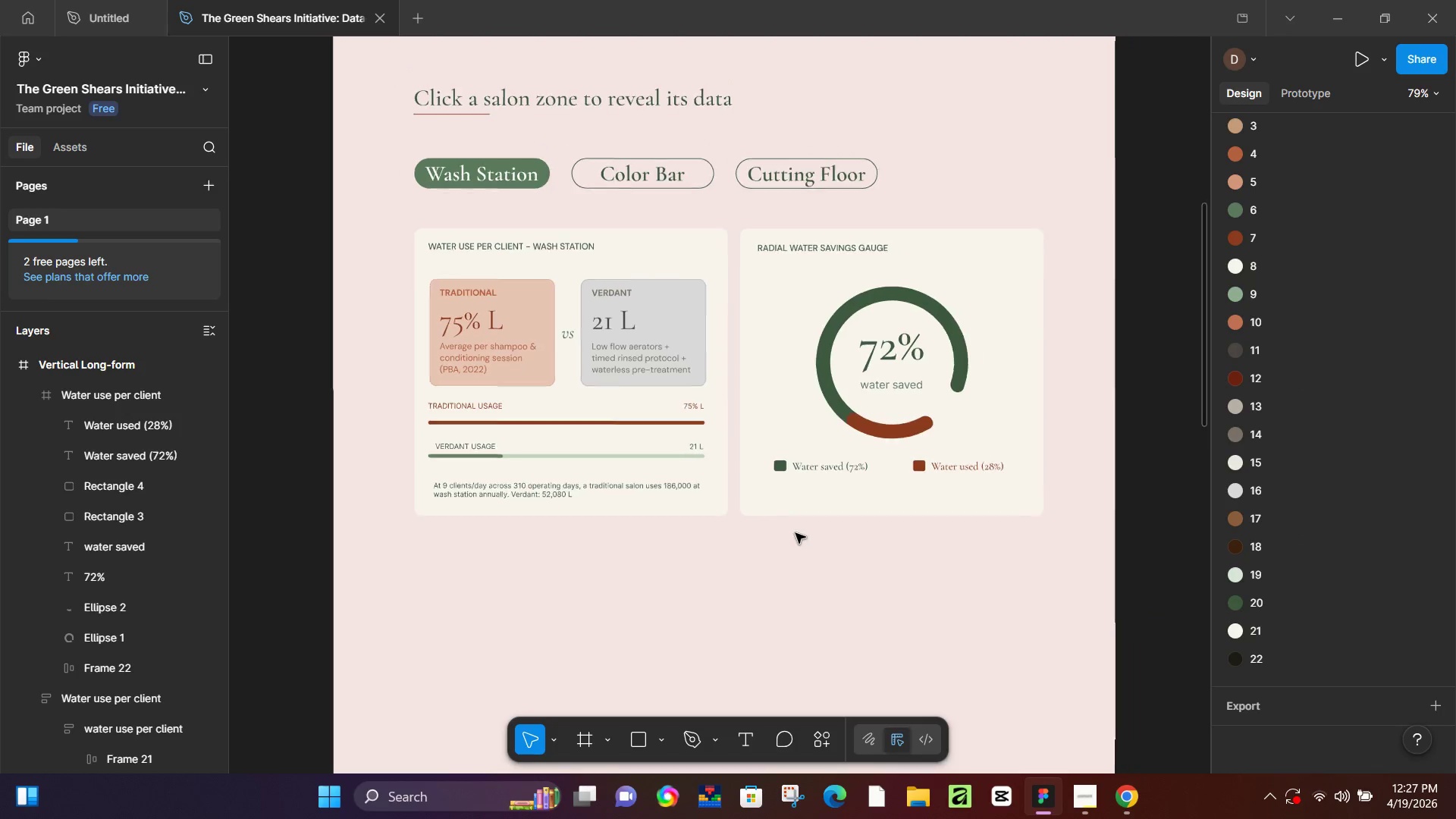 
scroll: coordinate [795, 533], scroll_direction: down, amount: 3.0
 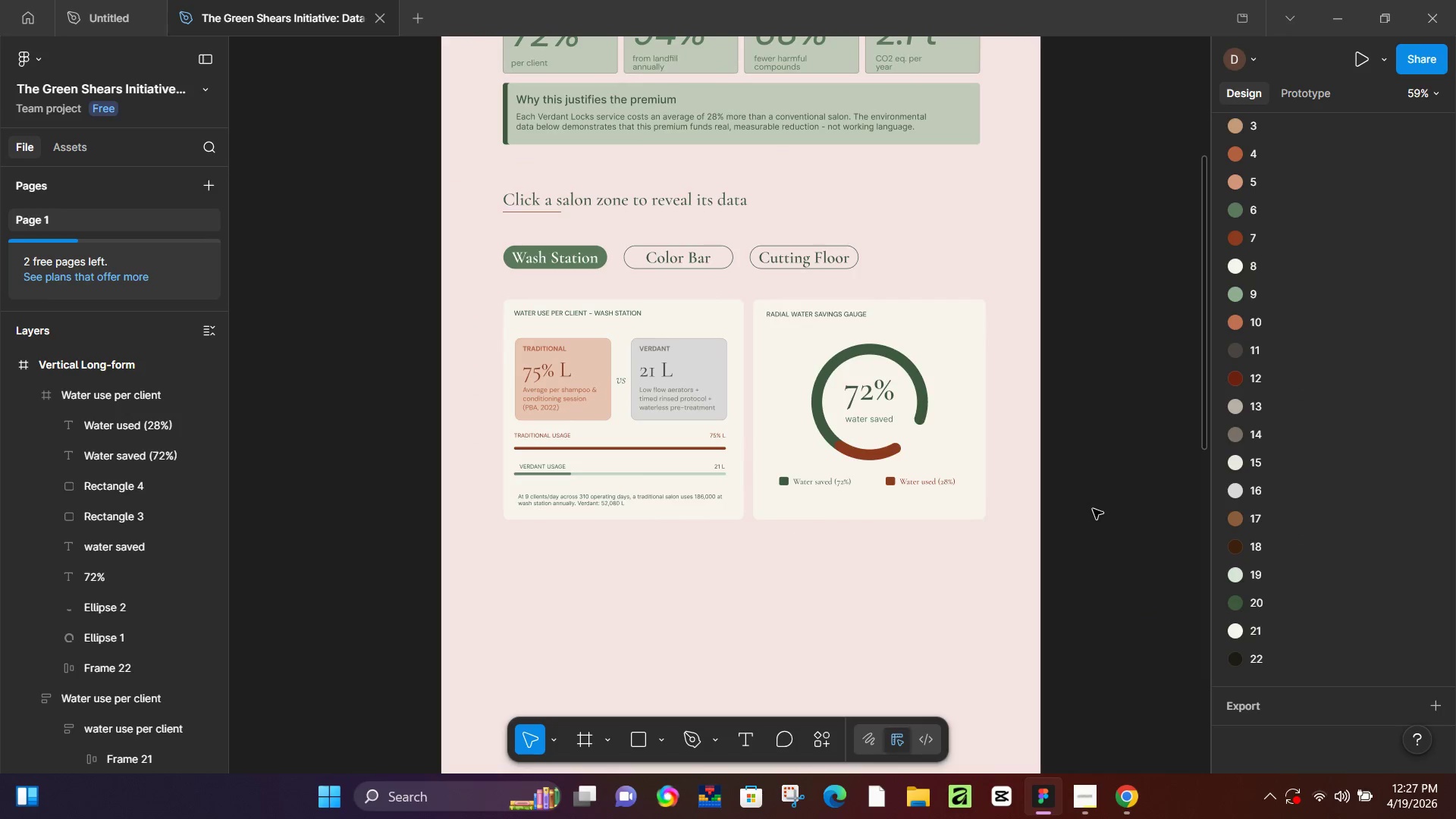 
left_click([1095, 508])
 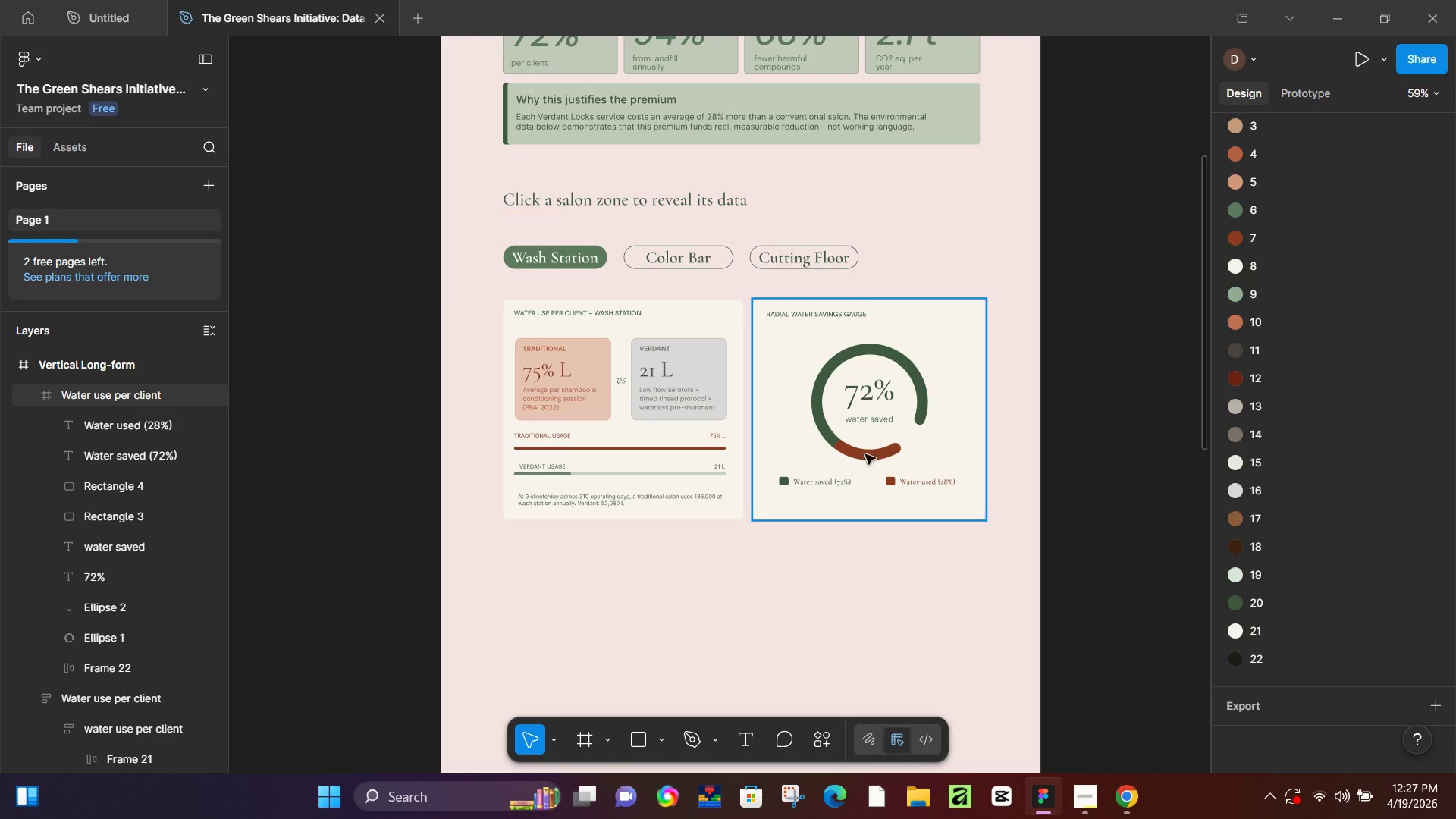 
left_click([888, 454])
 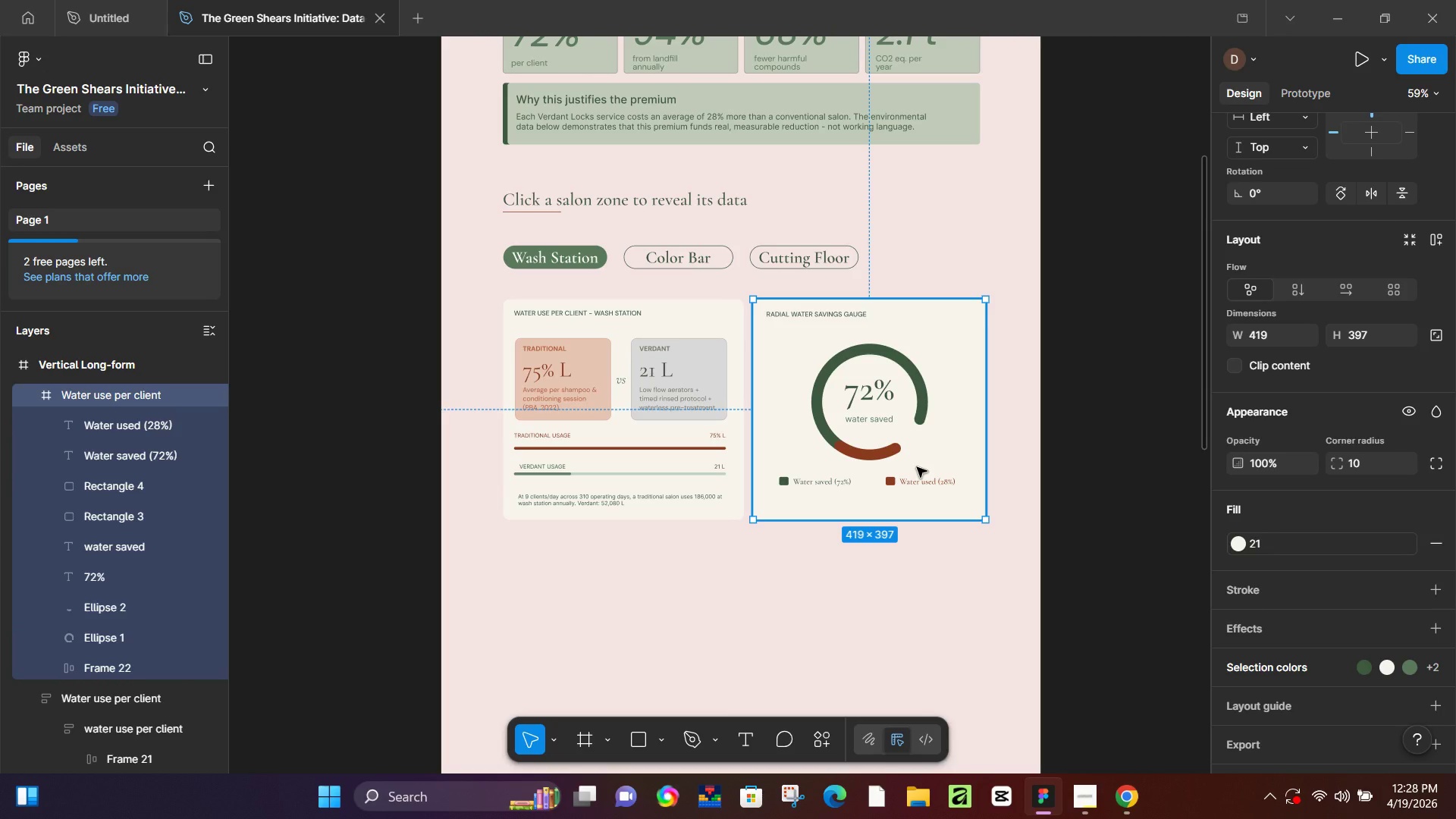 
wait(32.75)
 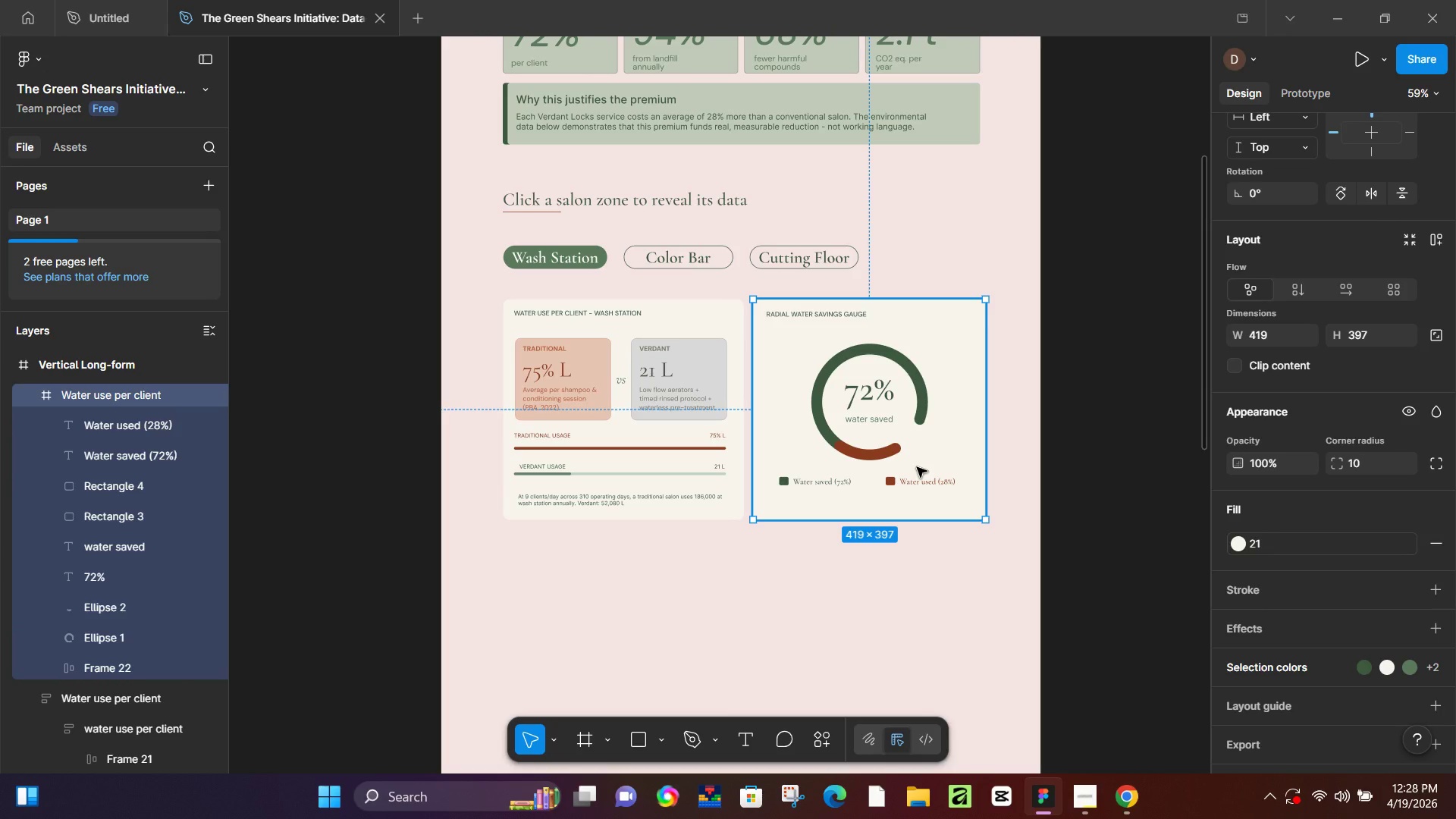 
mouse_move([1078, 793])
 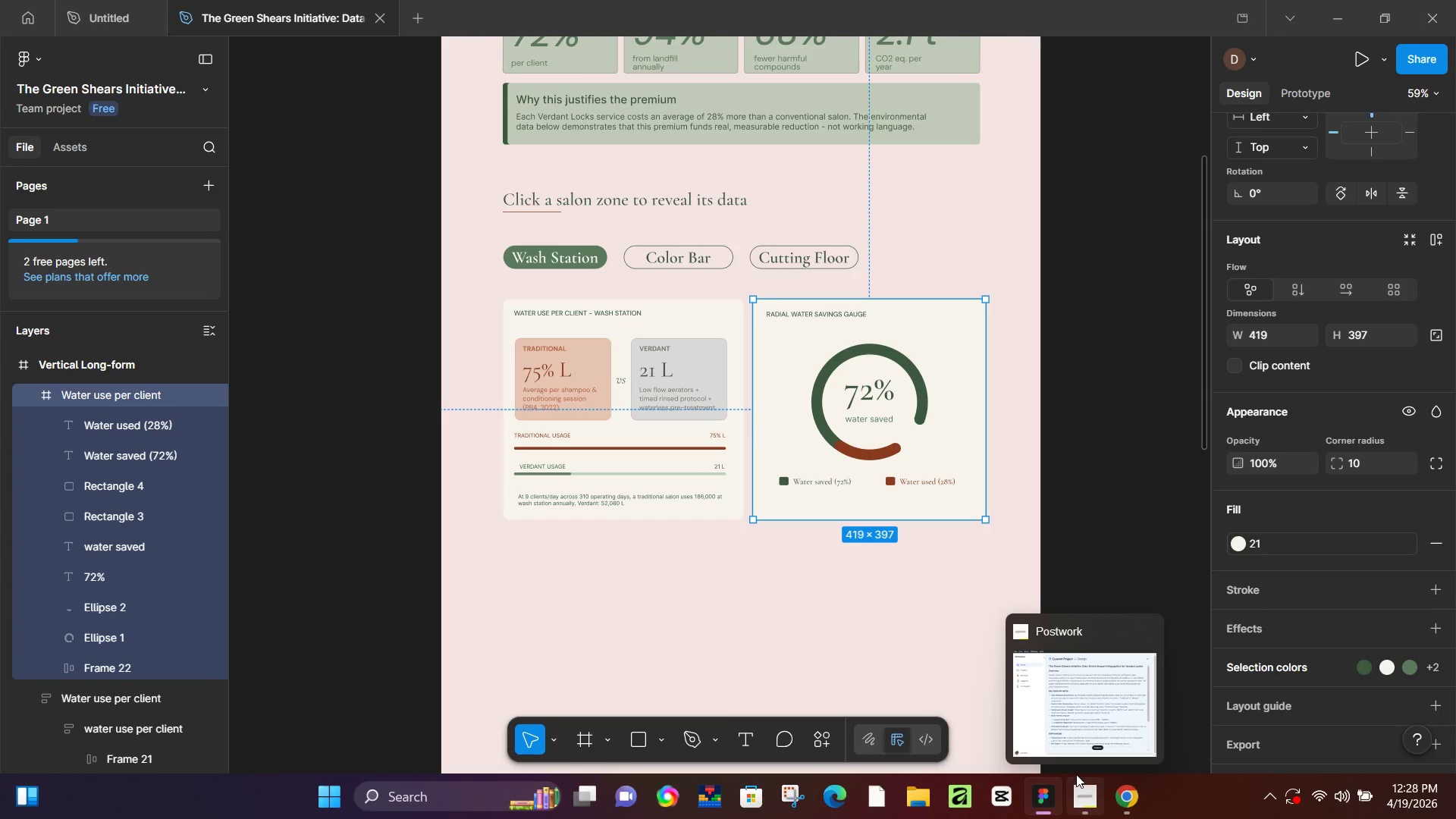 
left_click([1090, 805])